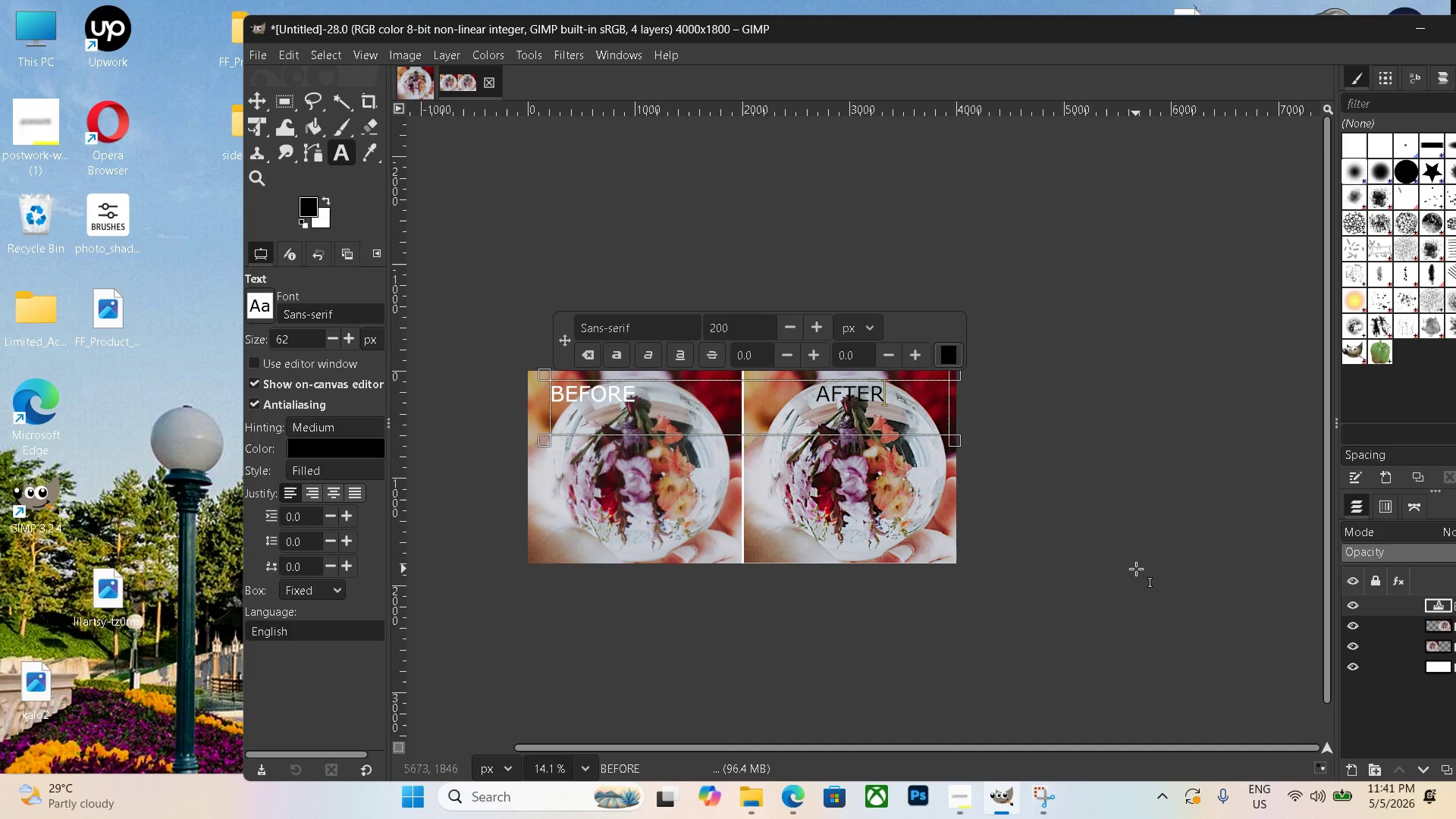 
left_click([1136, 569])
 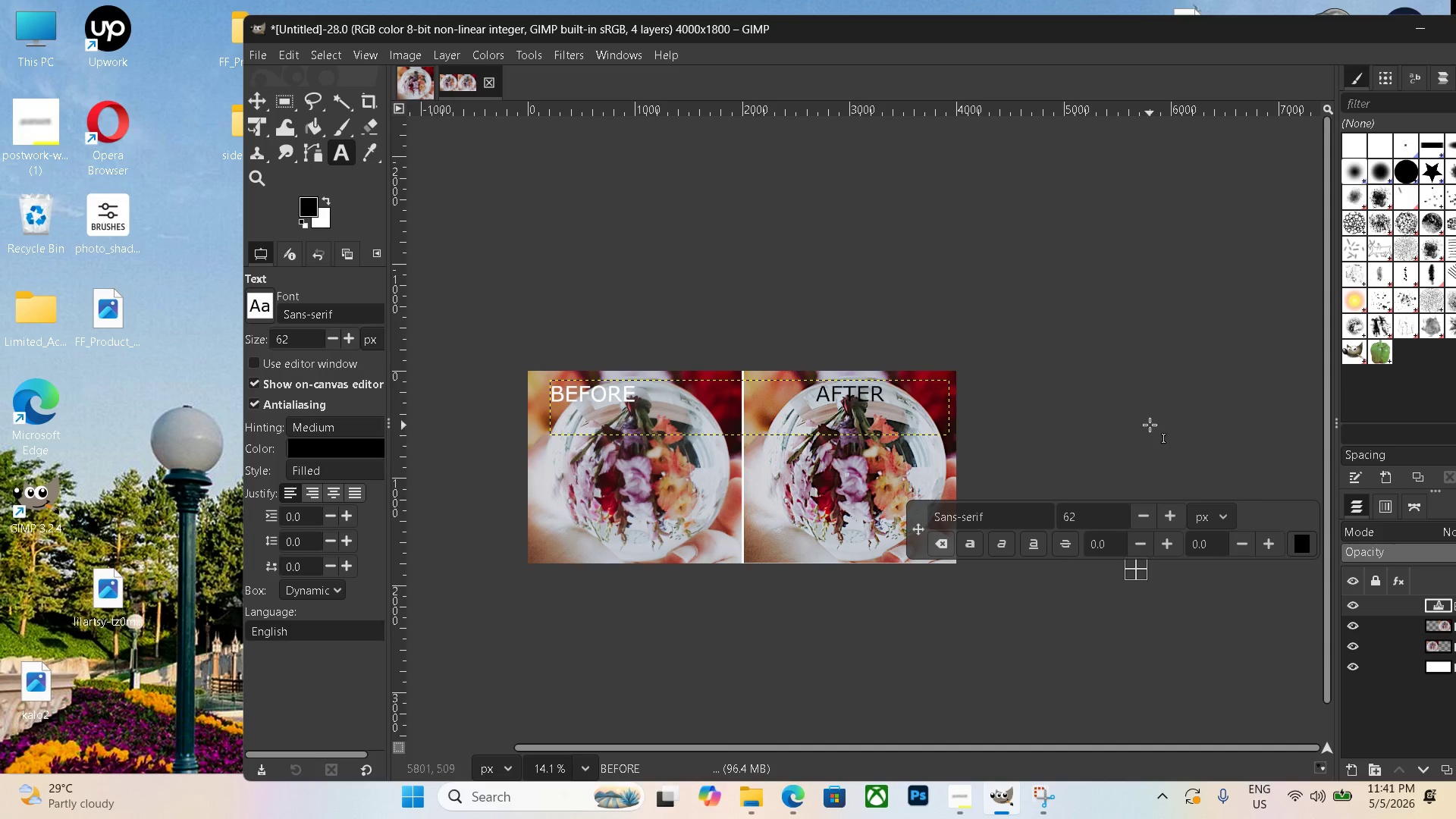 
key(Control+Shift+E)
 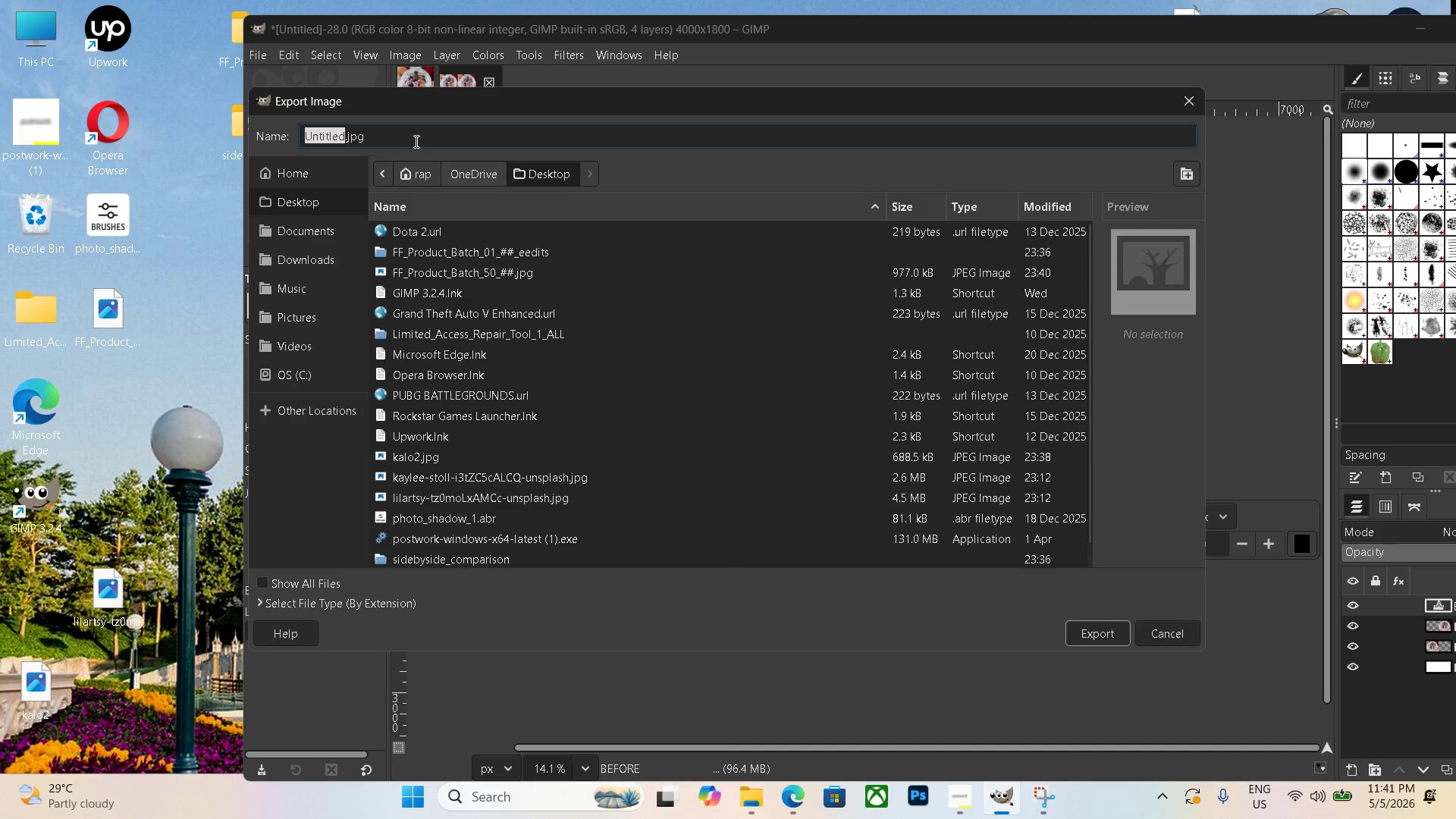 
left_click_drag(start_coordinate=[405, 136], to_coordinate=[142, 135])
 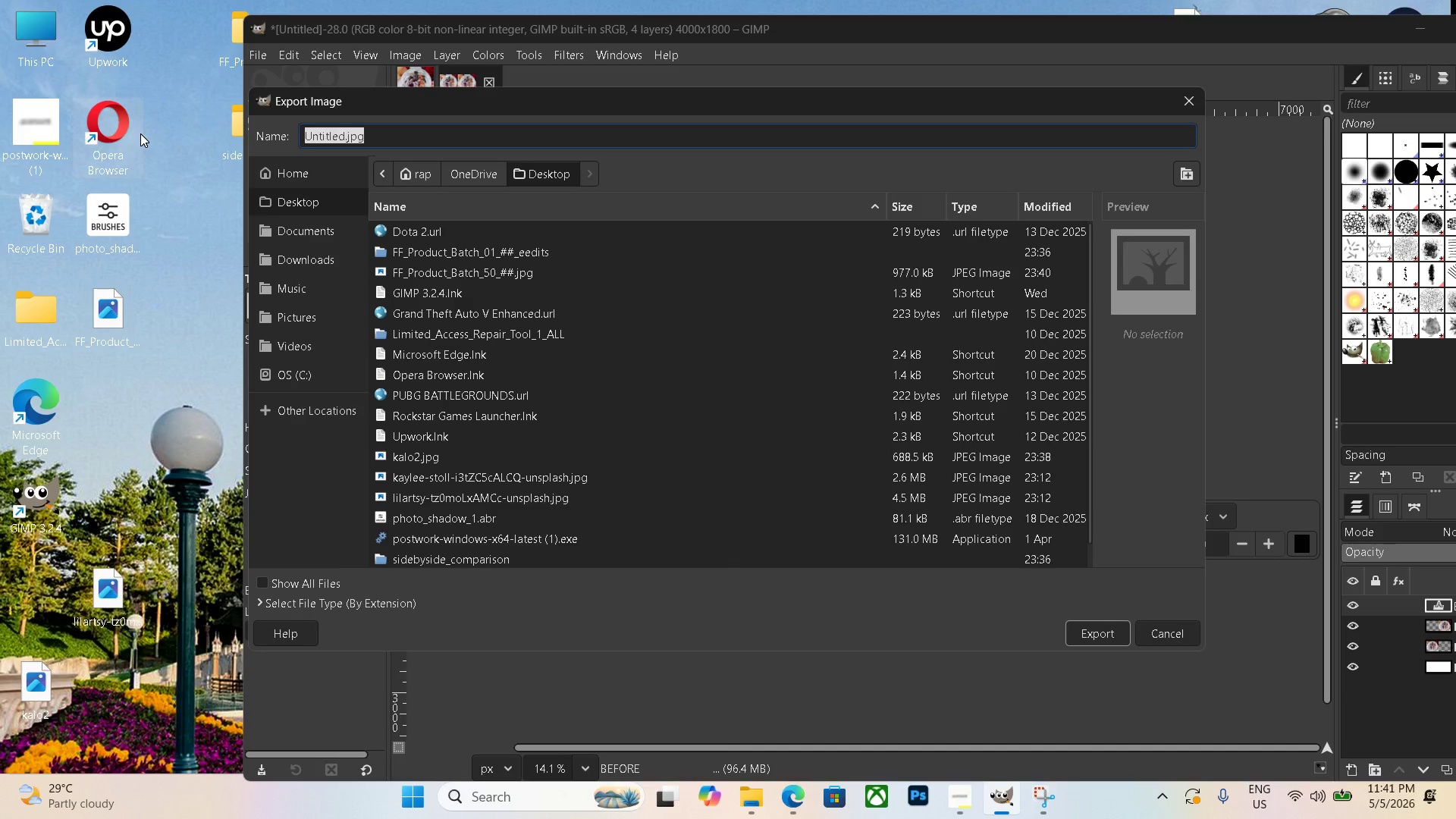 
type(sidebyside_05)
 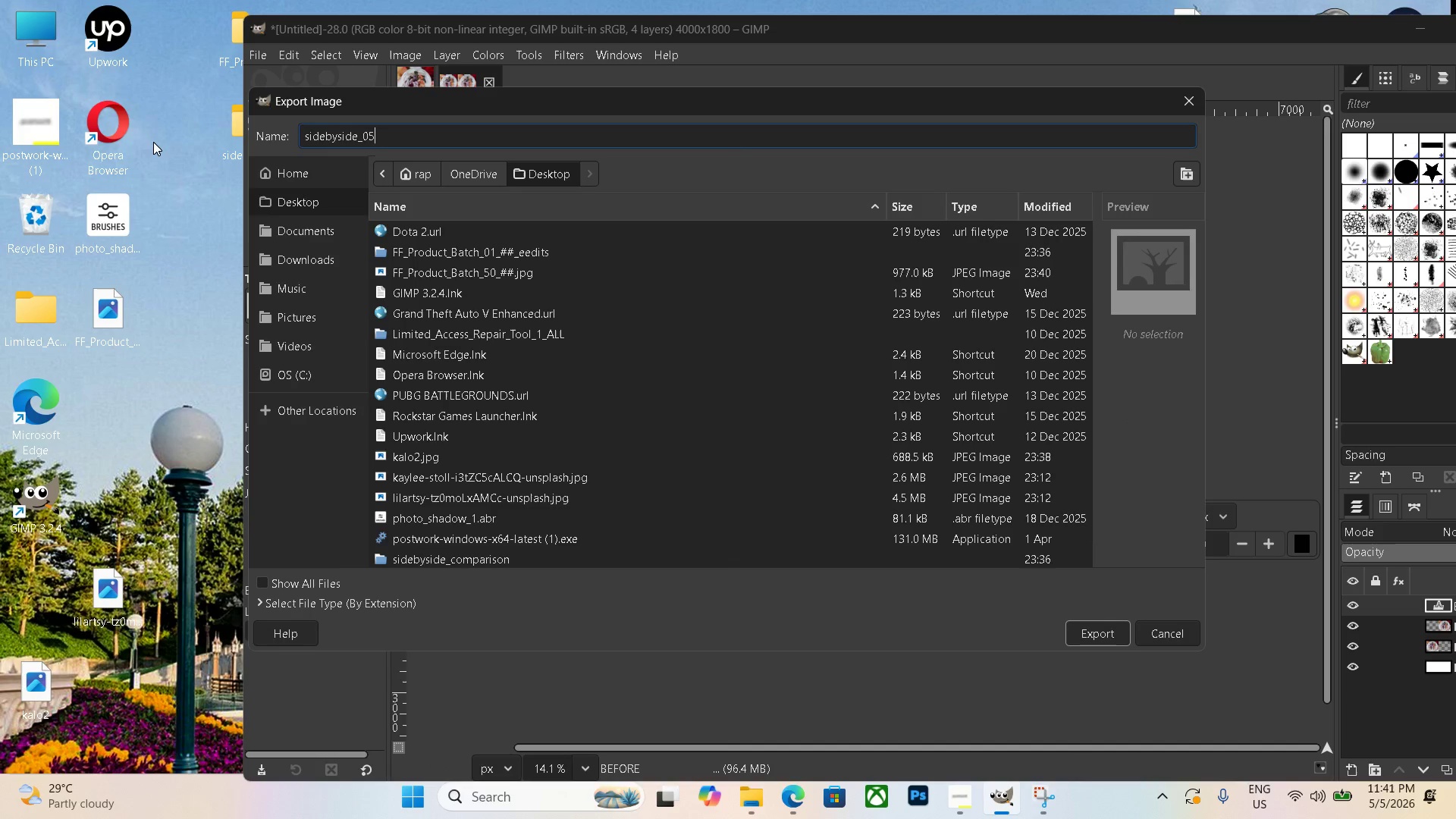 
left_click([331, 207])
 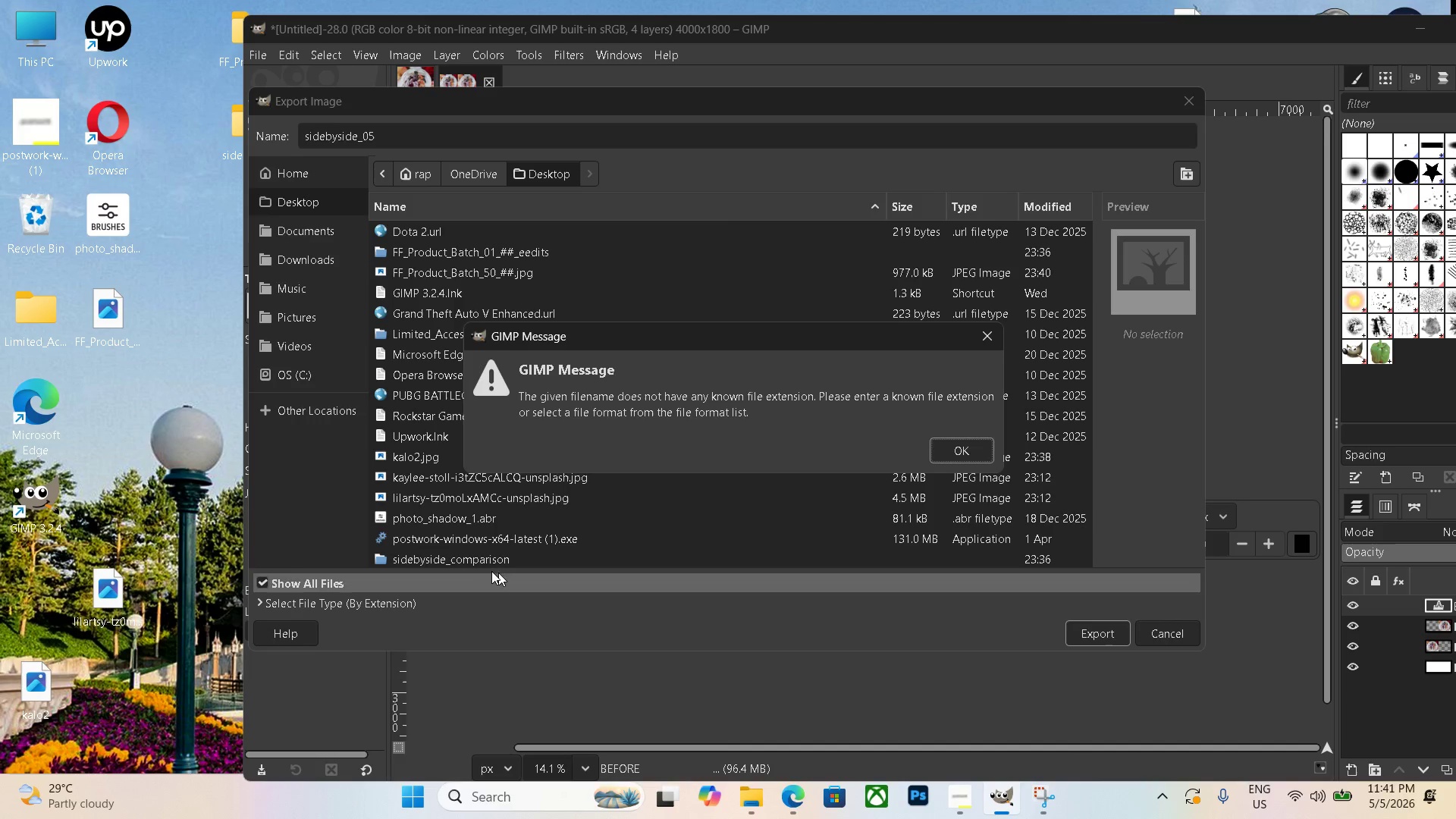 
left_click([941, 441])
 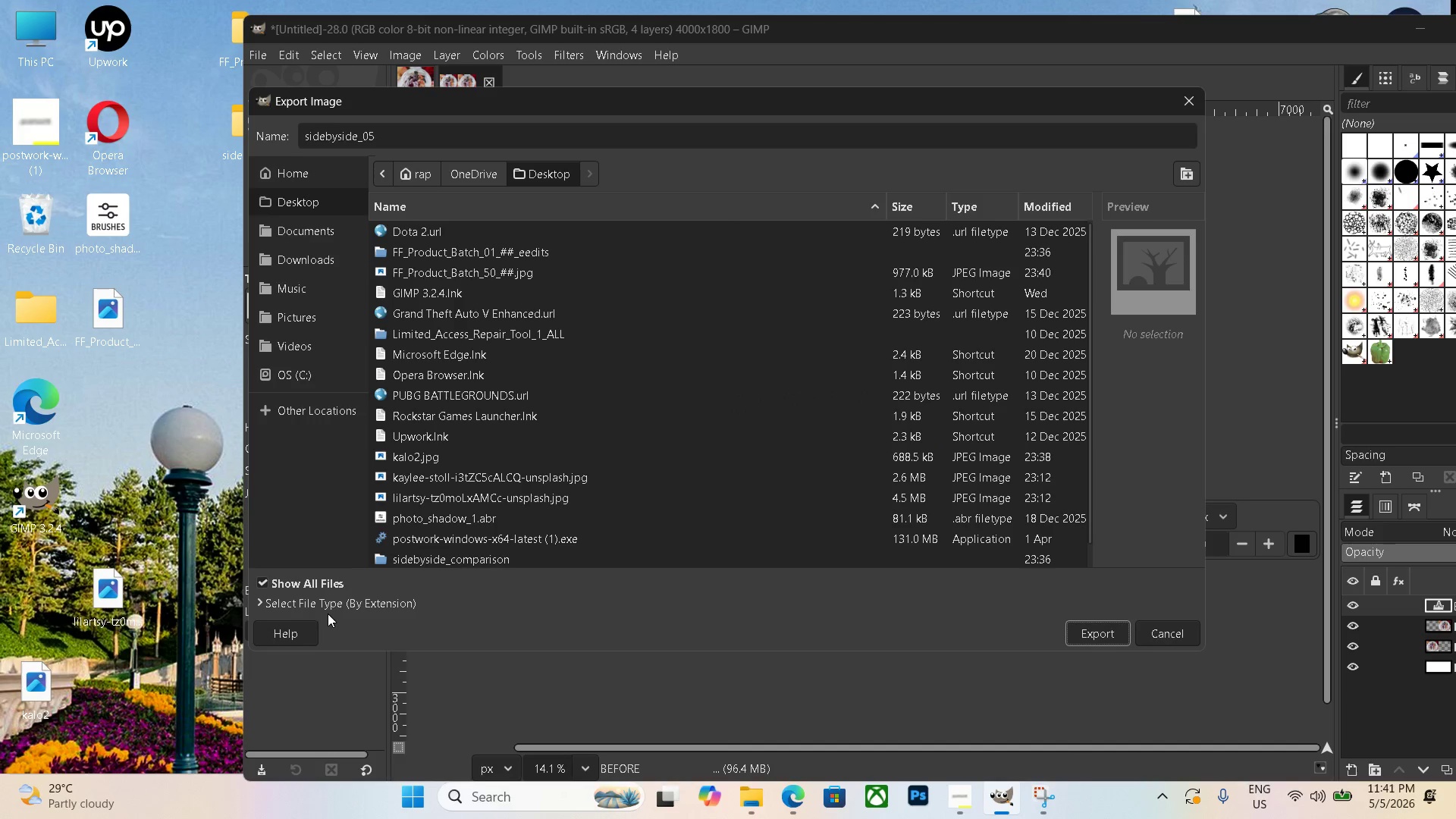 
left_click([344, 604])
 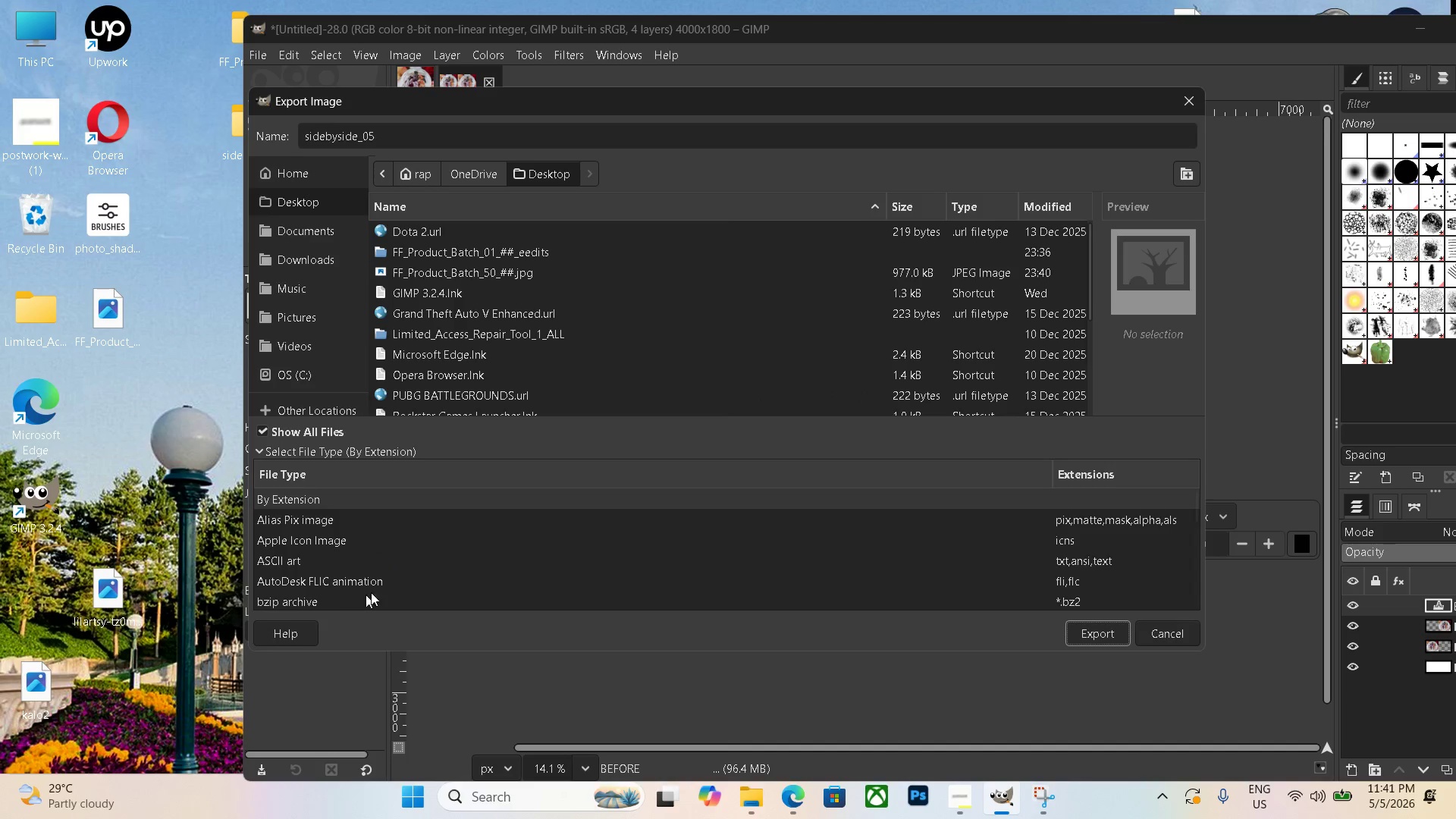 
scroll: coordinate [375, 554], scroll_direction: down, amount: 21.0
 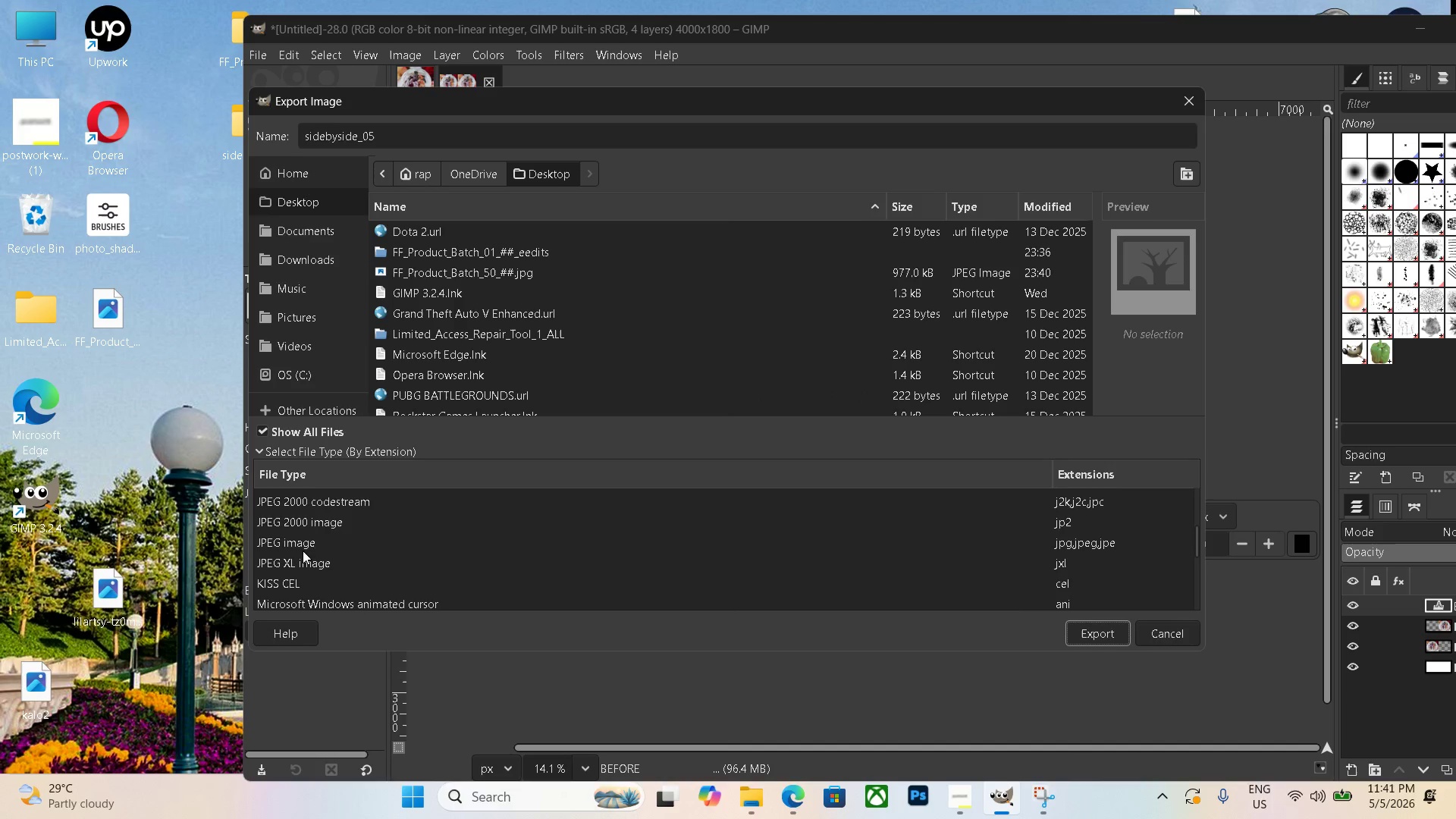 
left_click([314, 538])
 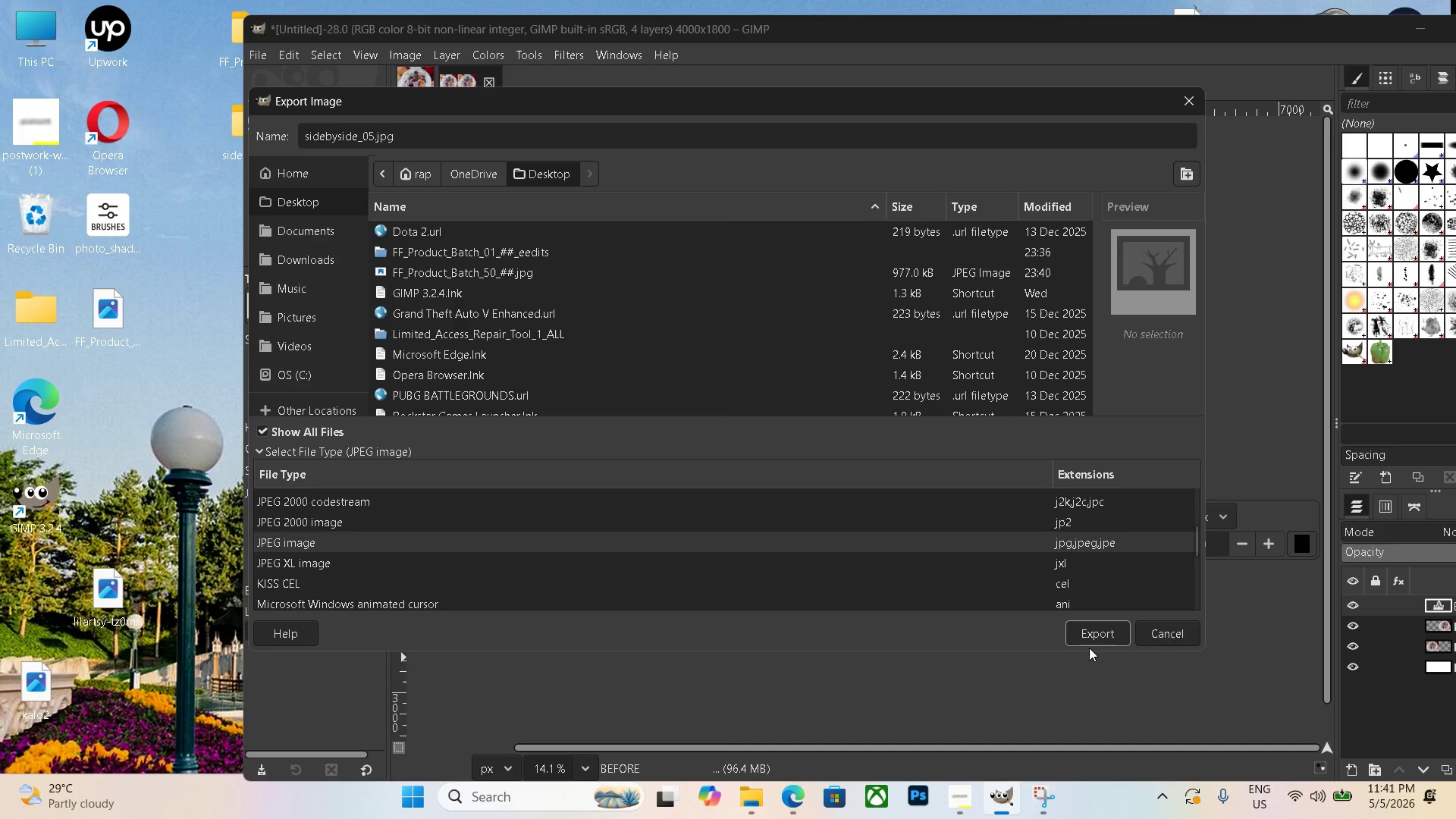 
left_click([1095, 639])
 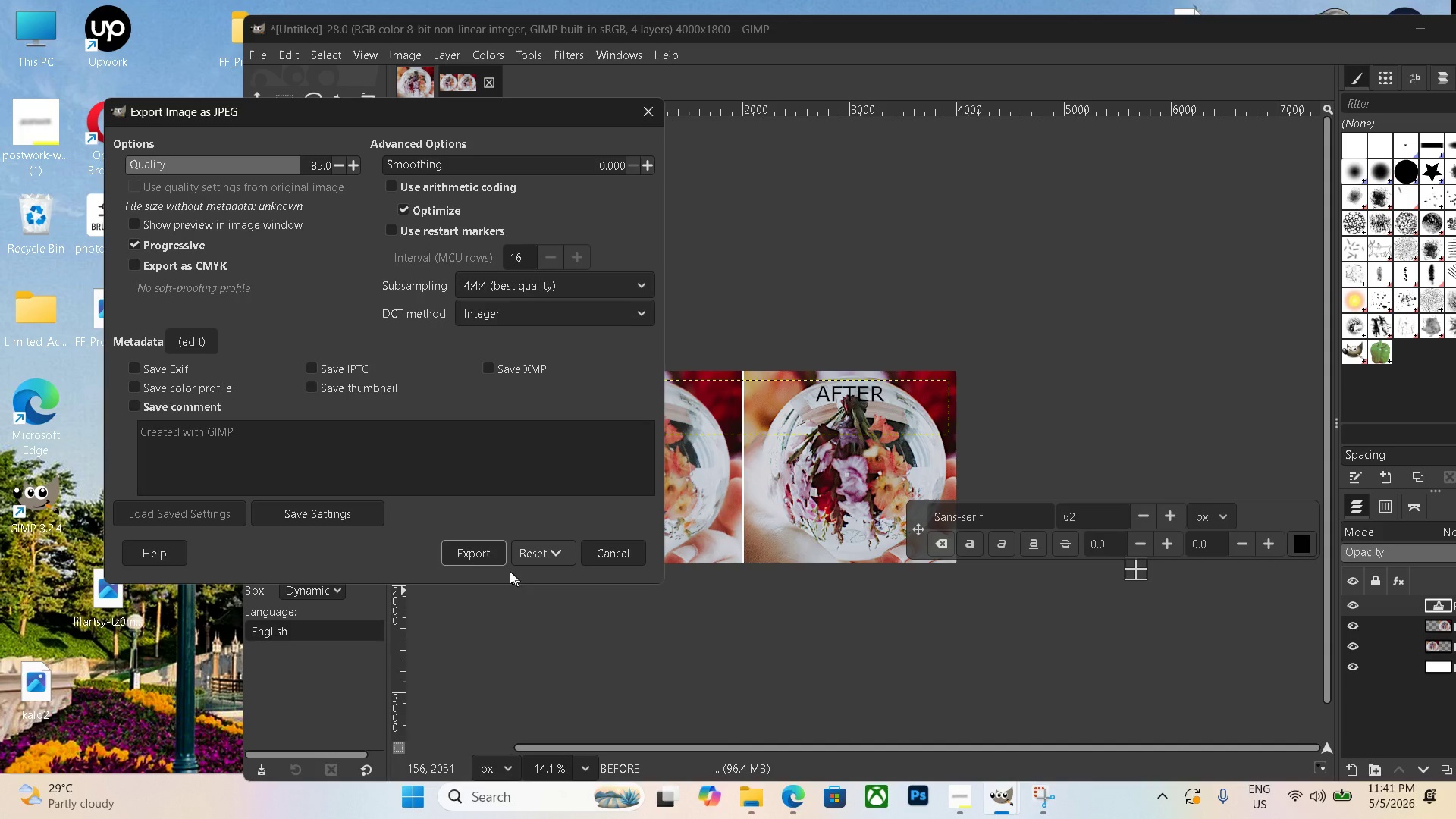 
left_click([482, 554])
 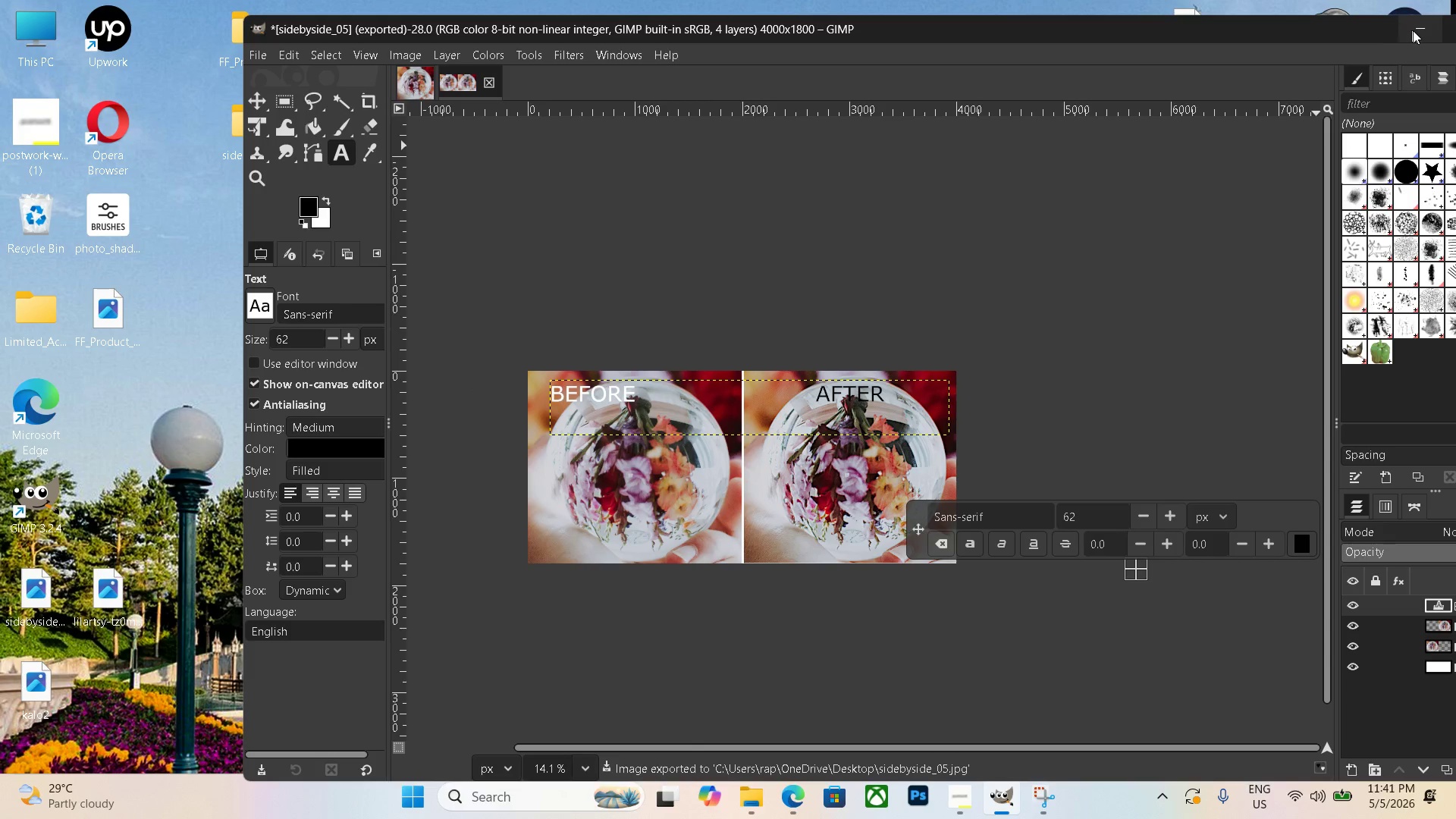 
left_click([1417, 30])
 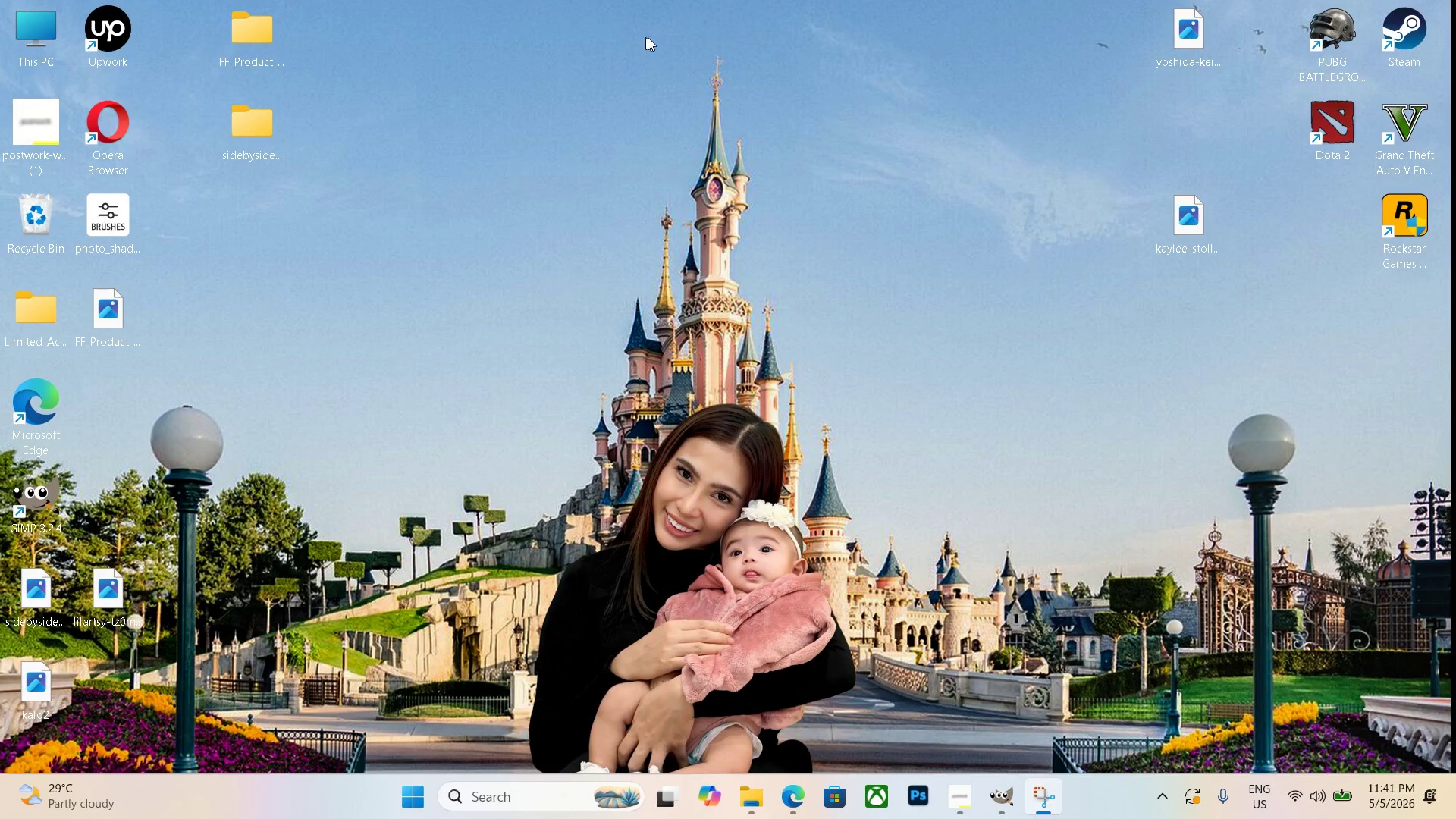 
left_click([652, 36])
 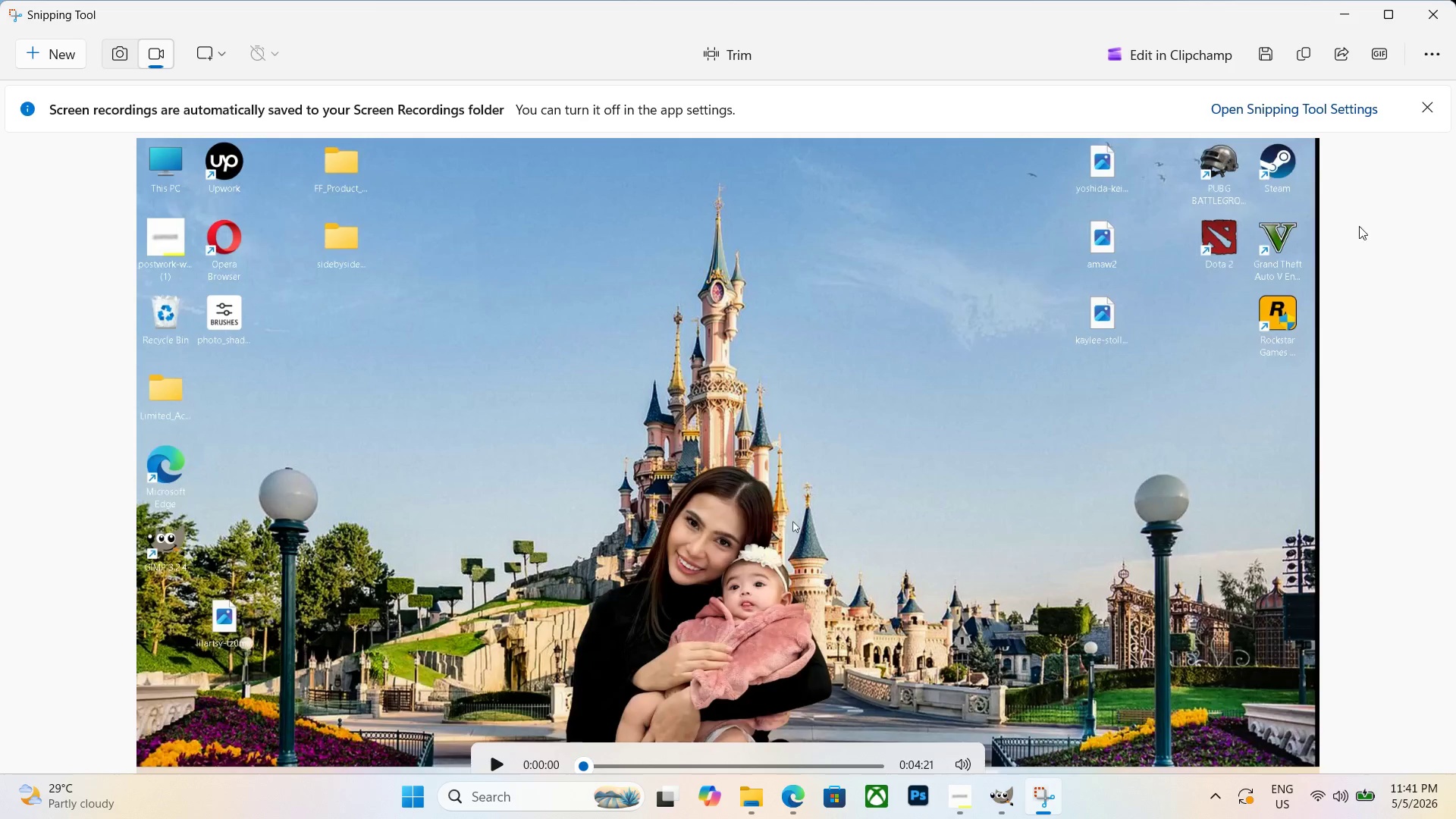 
scroll: coordinate [1396, 318], scroll_direction: down, amount: 3.0
 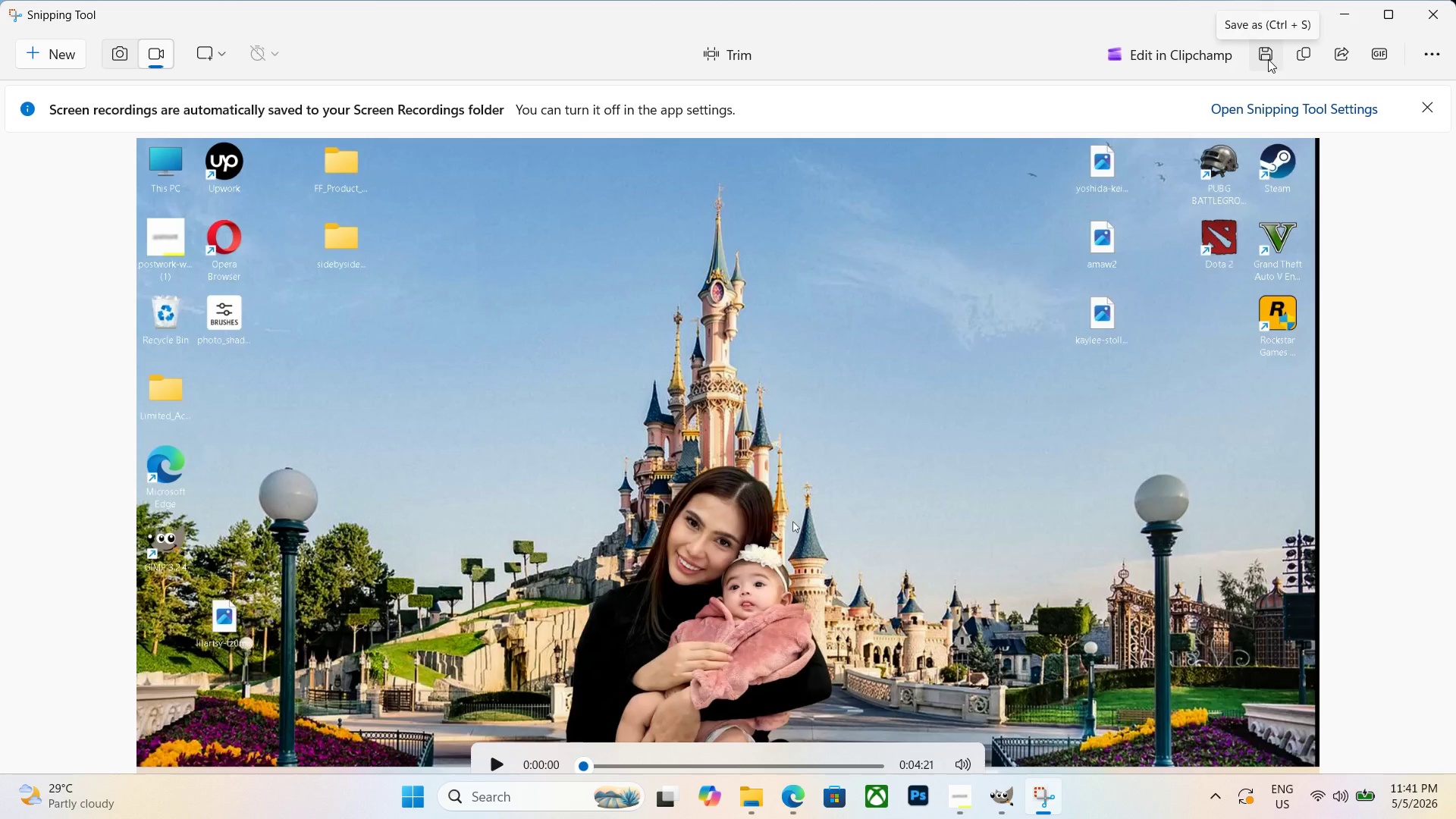 
wait(6.36)
 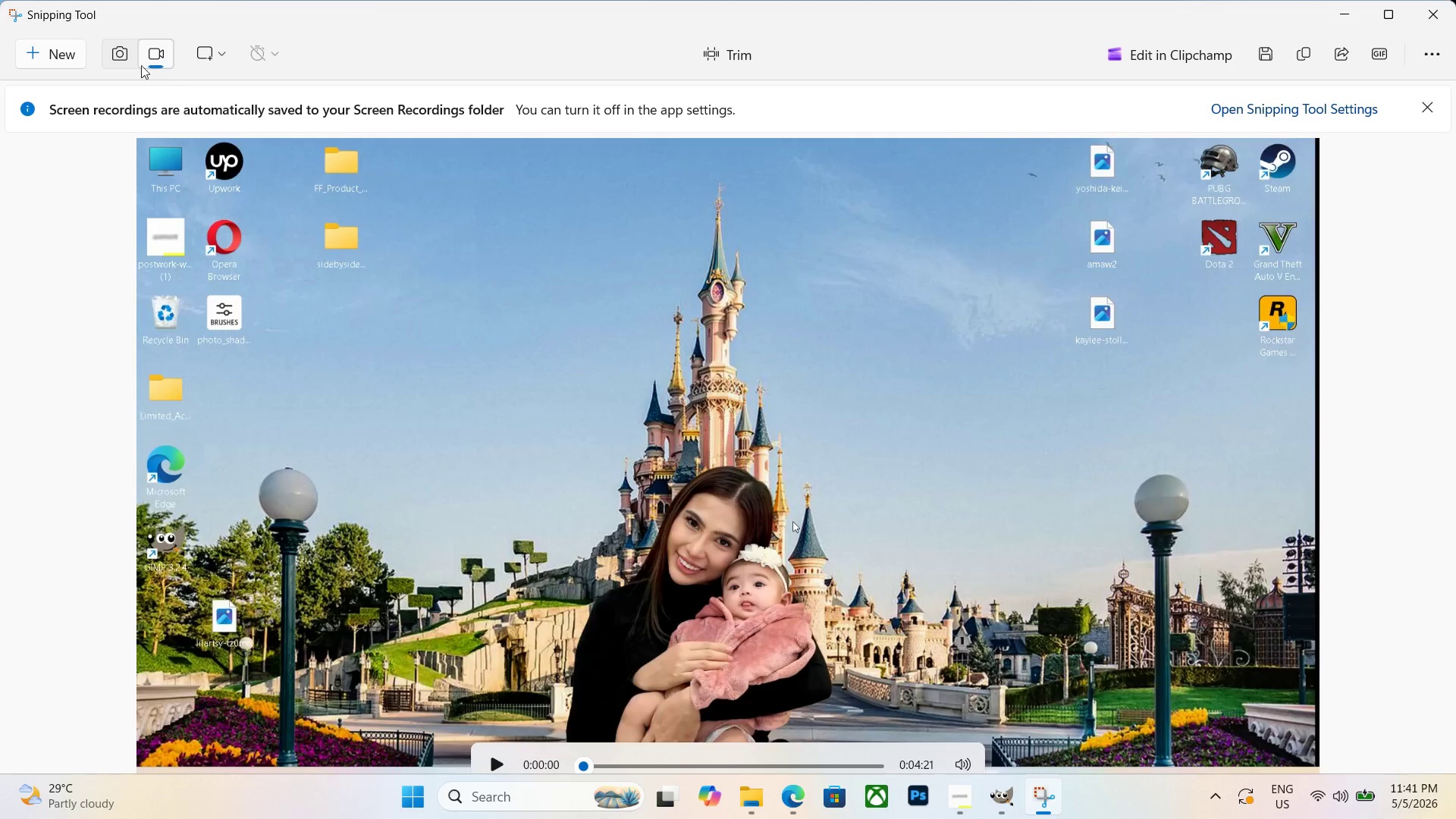 
left_click([496, 761])
 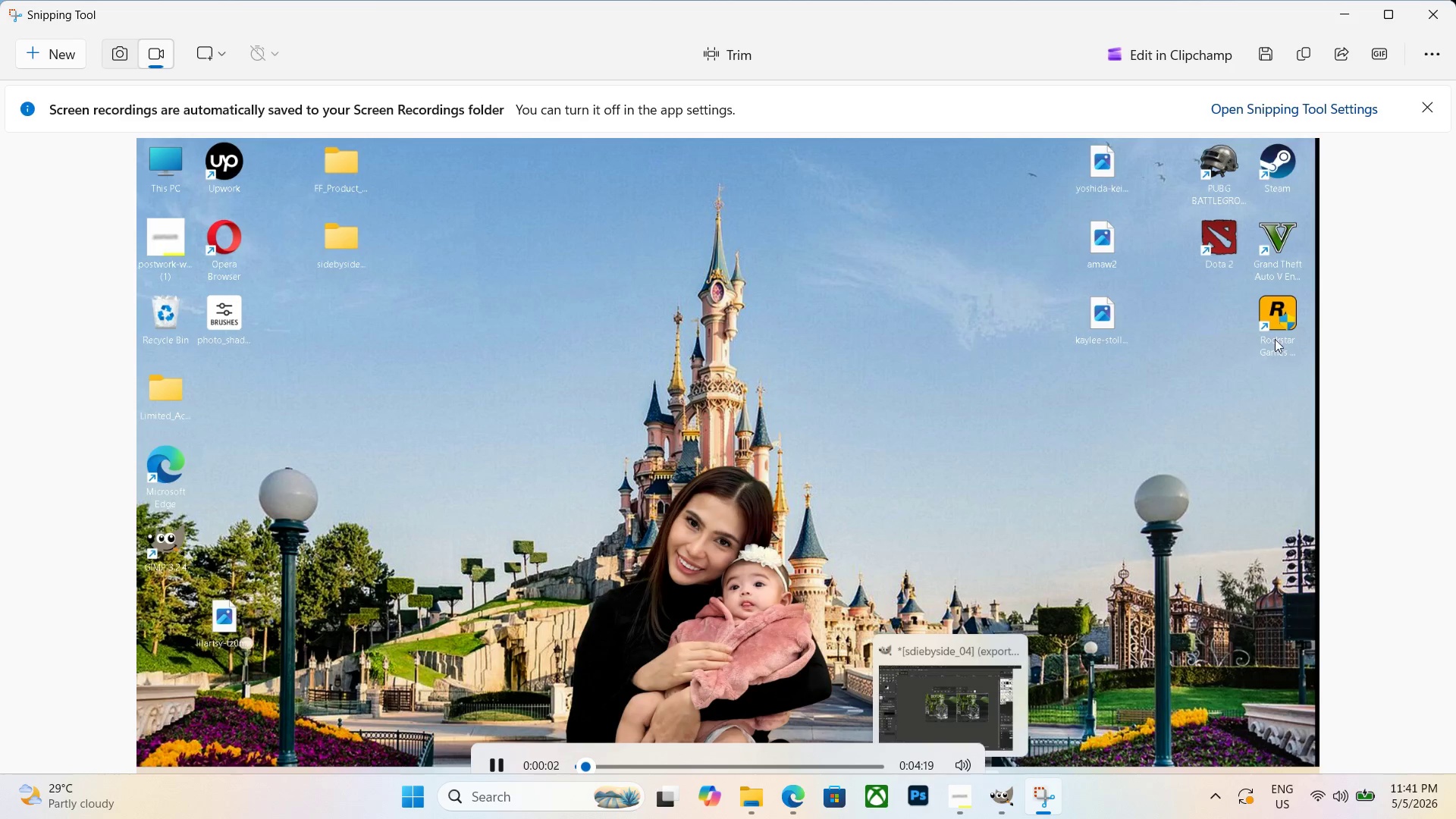 
left_click([1268, 59])
 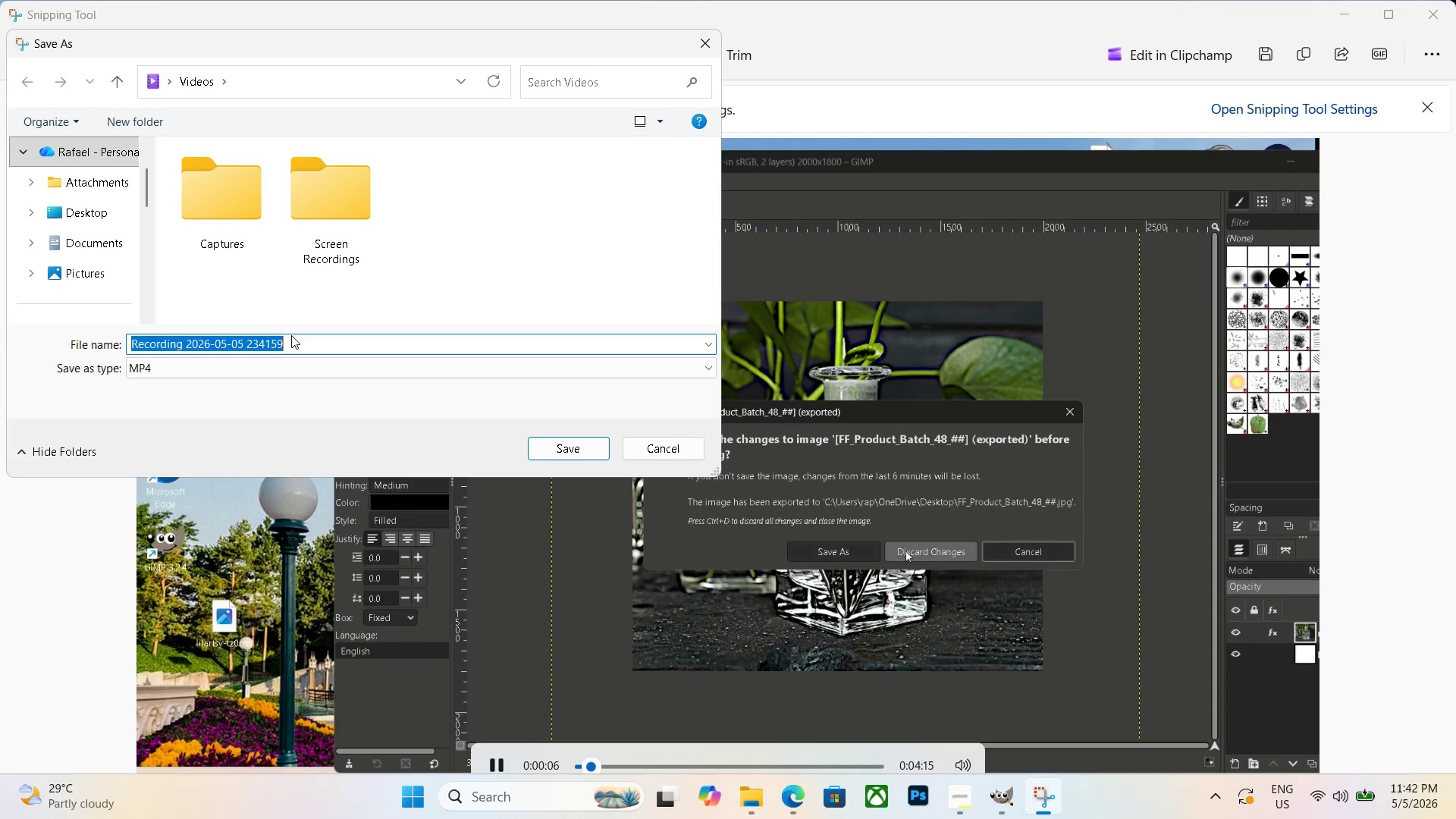 
hold_key(key=ShiftRight, duration=0.33)
 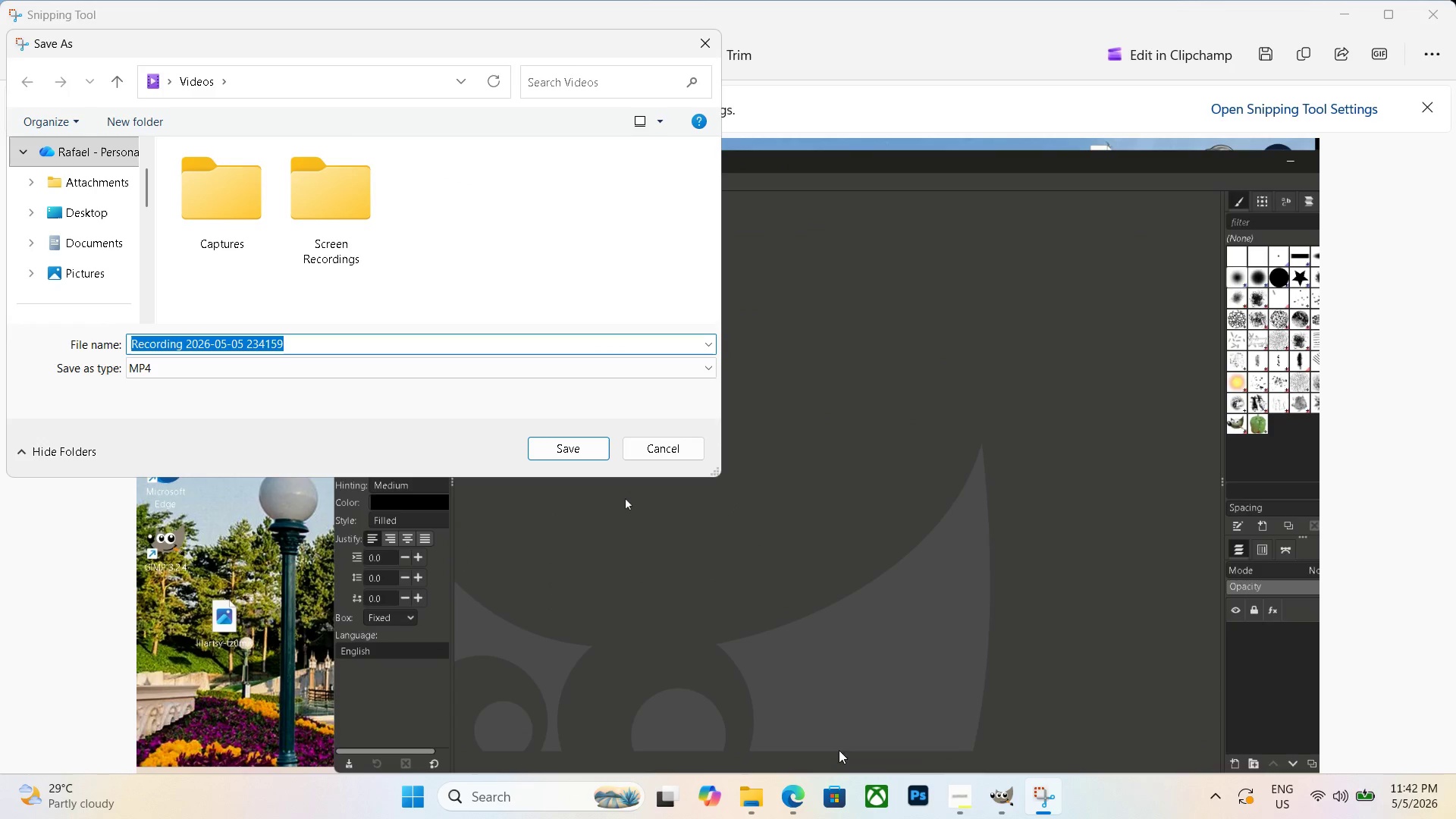 
left_click([950, 795])